 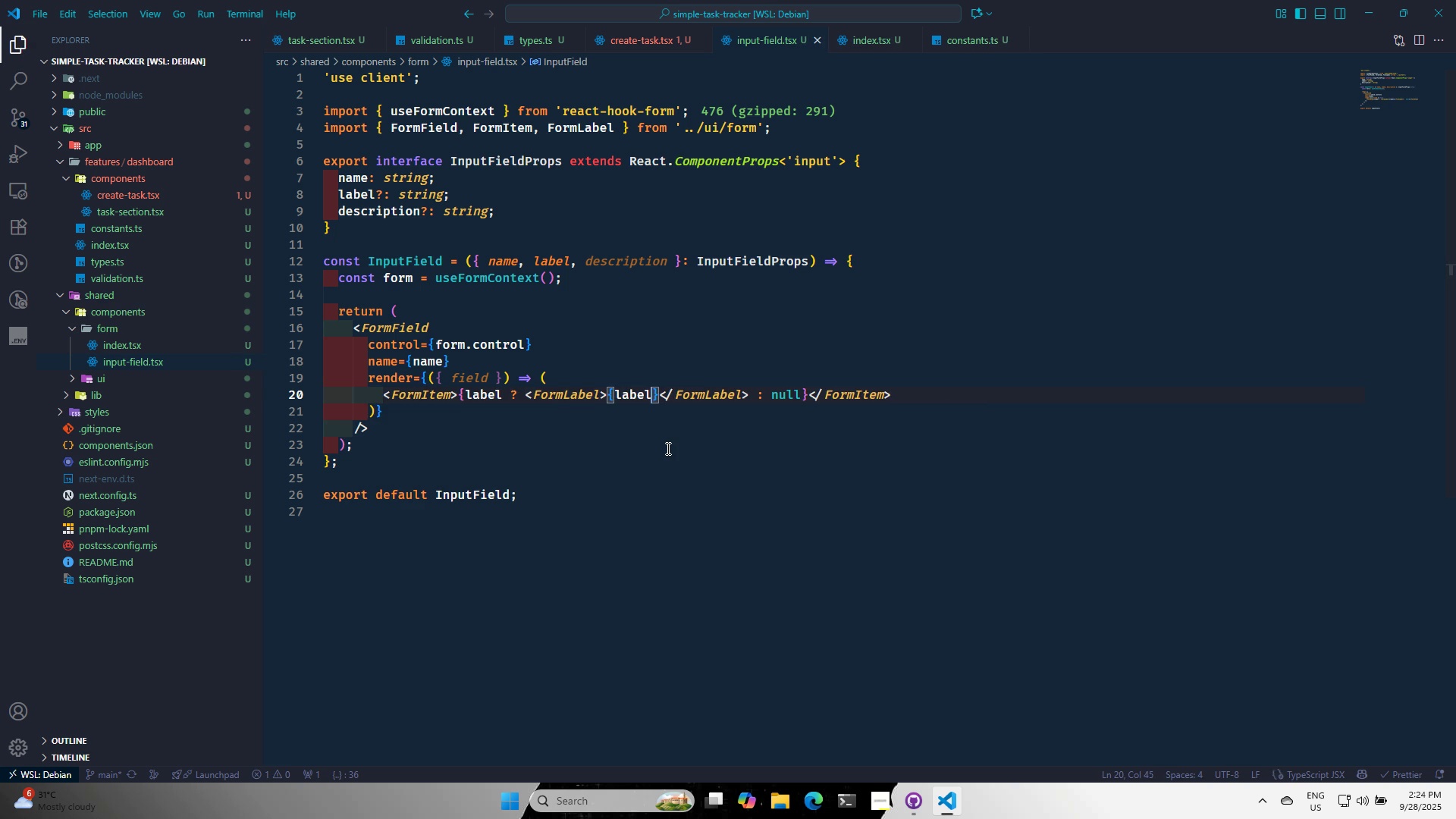 
key(Control+S)
 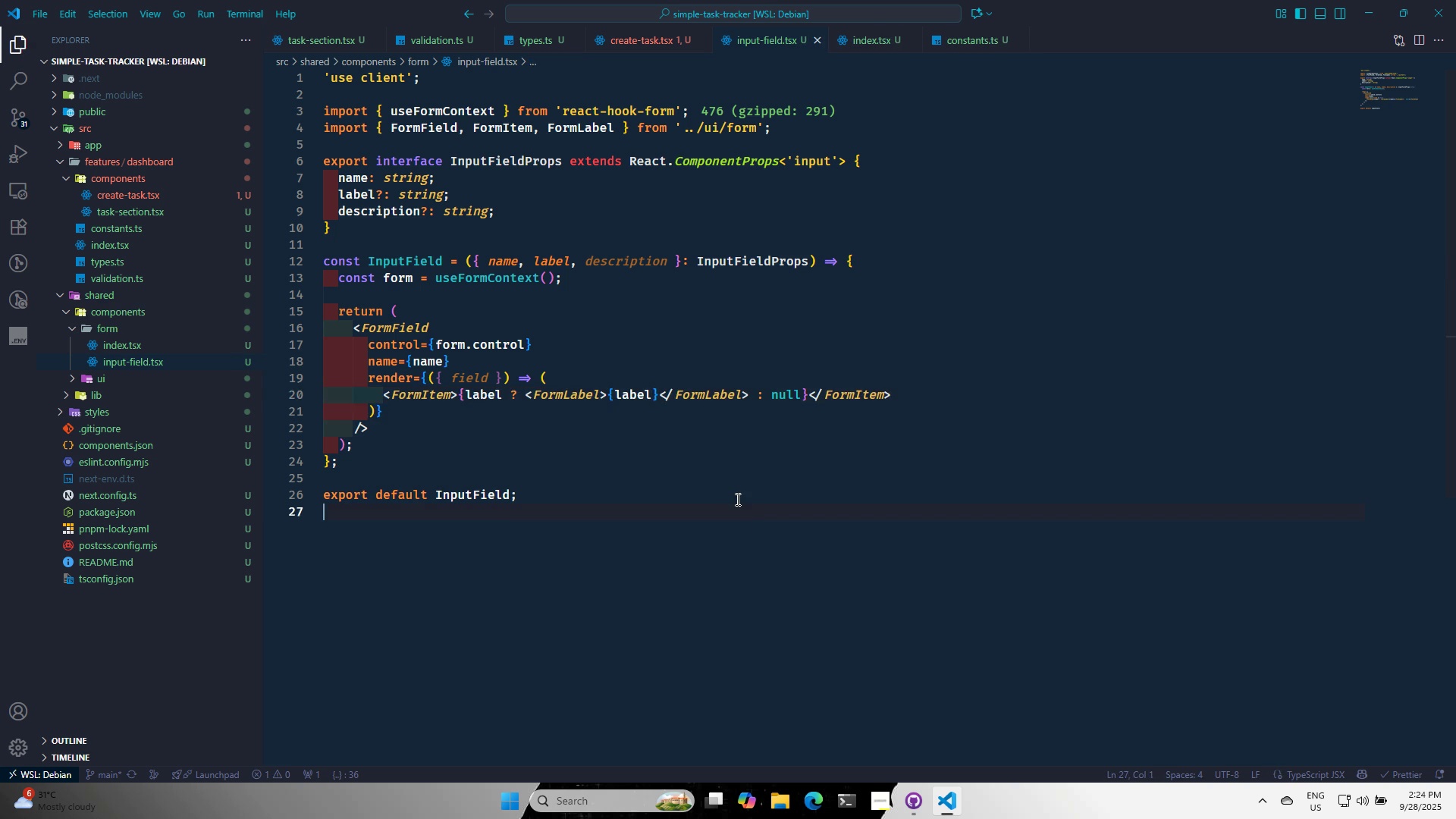 
key(Alt+AltLeft)
 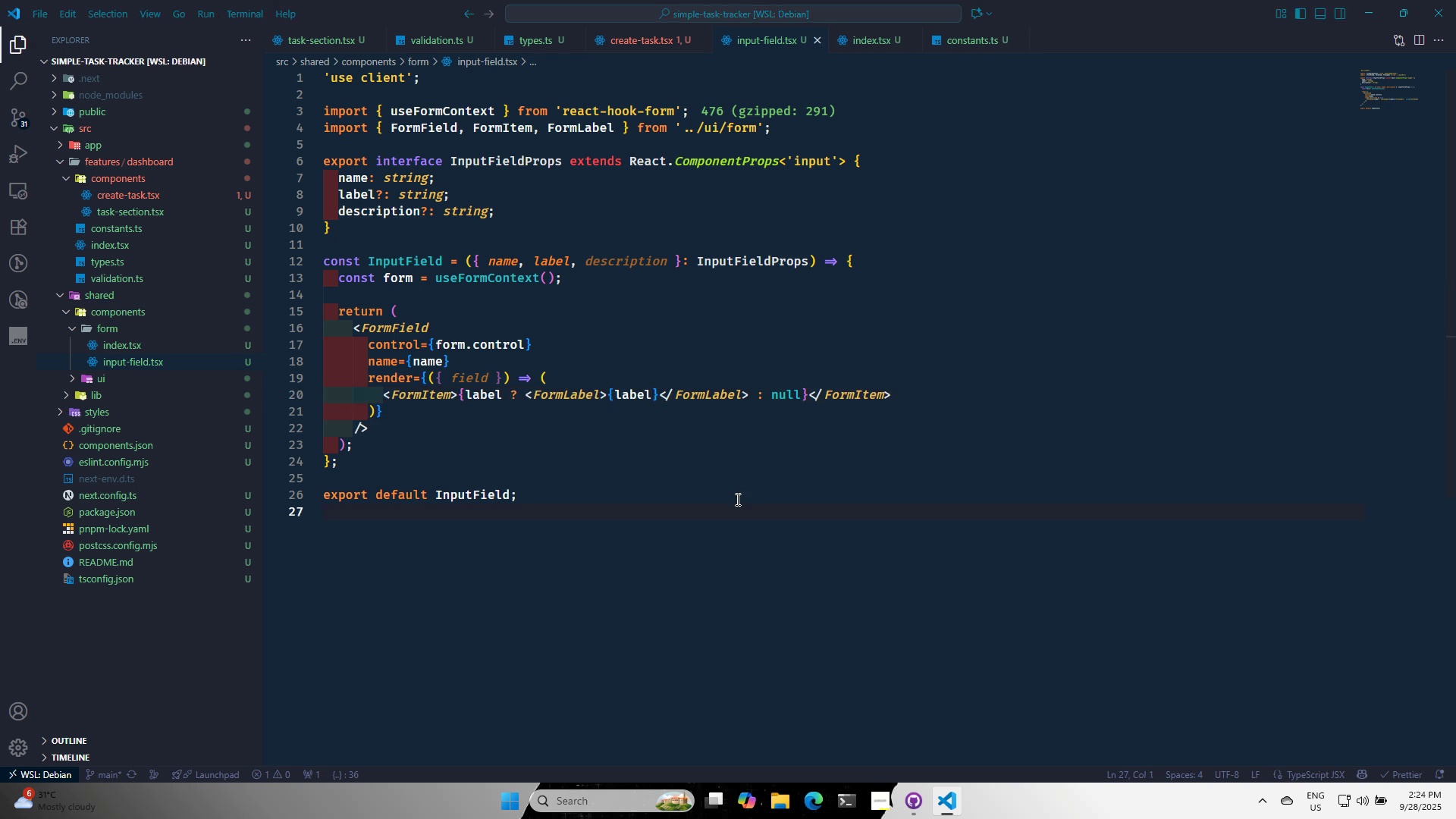 
key(Alt+Tab)
 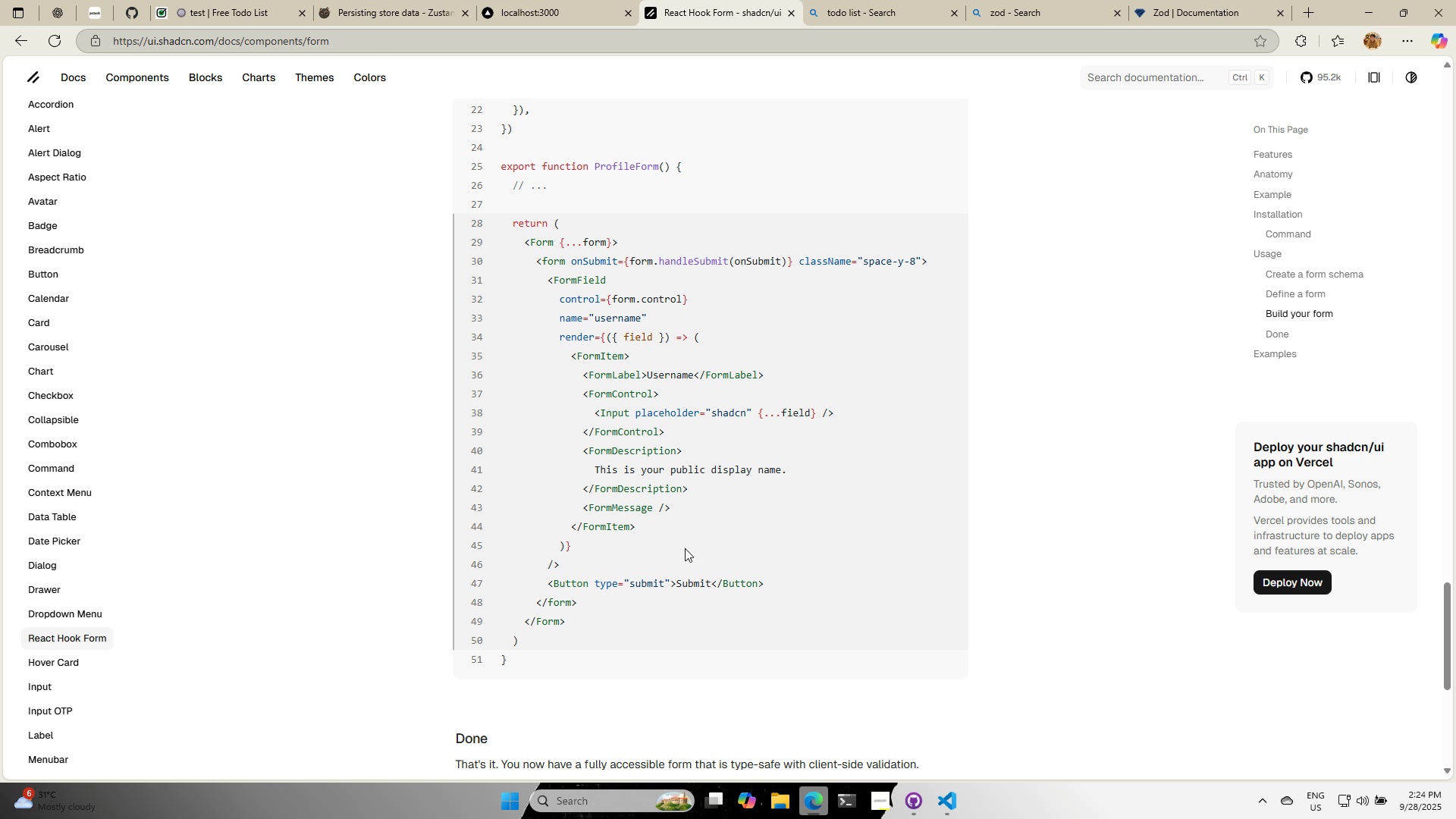 
wait(8.11)
 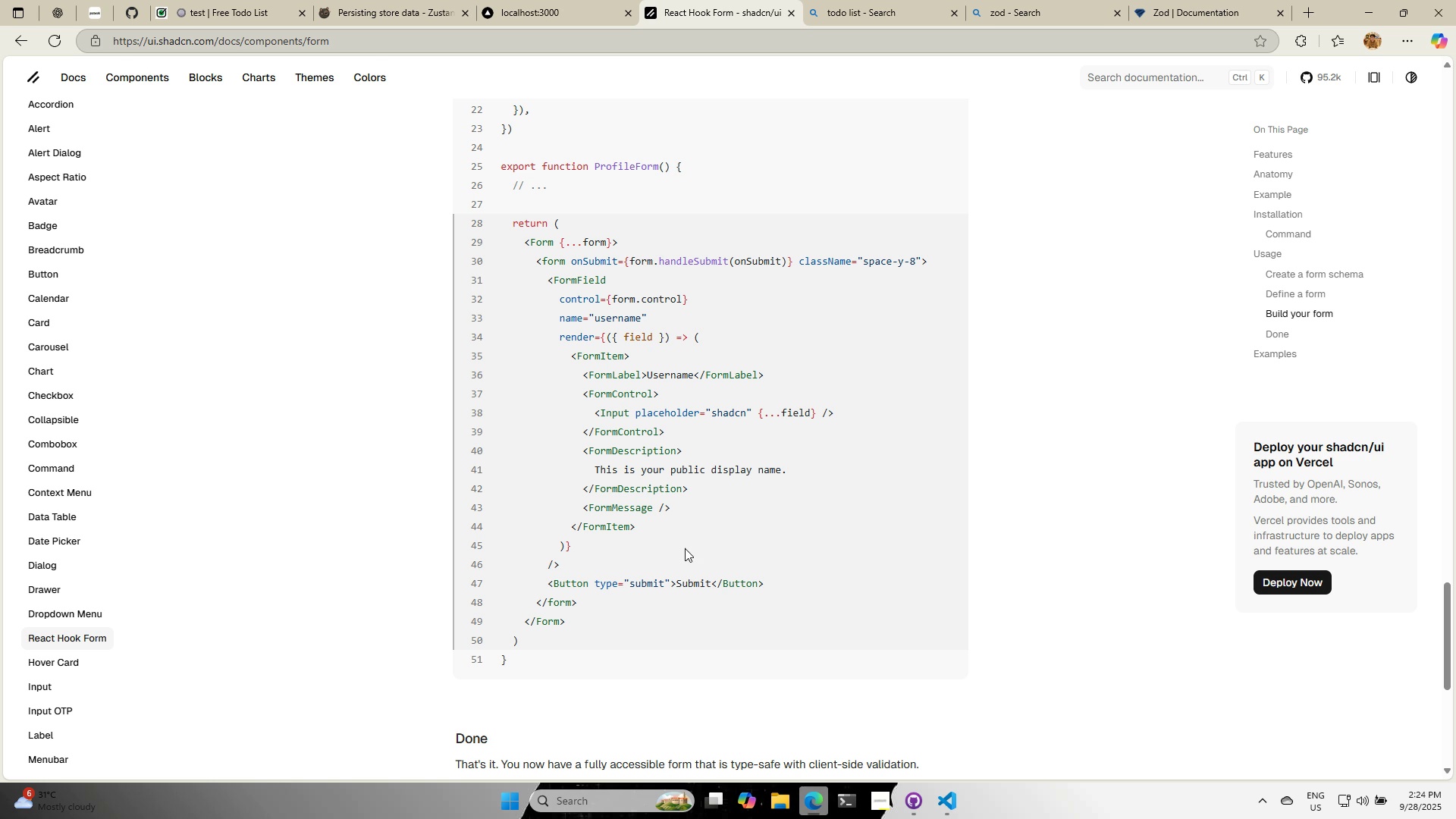 
key(Alt+AltLeft)
 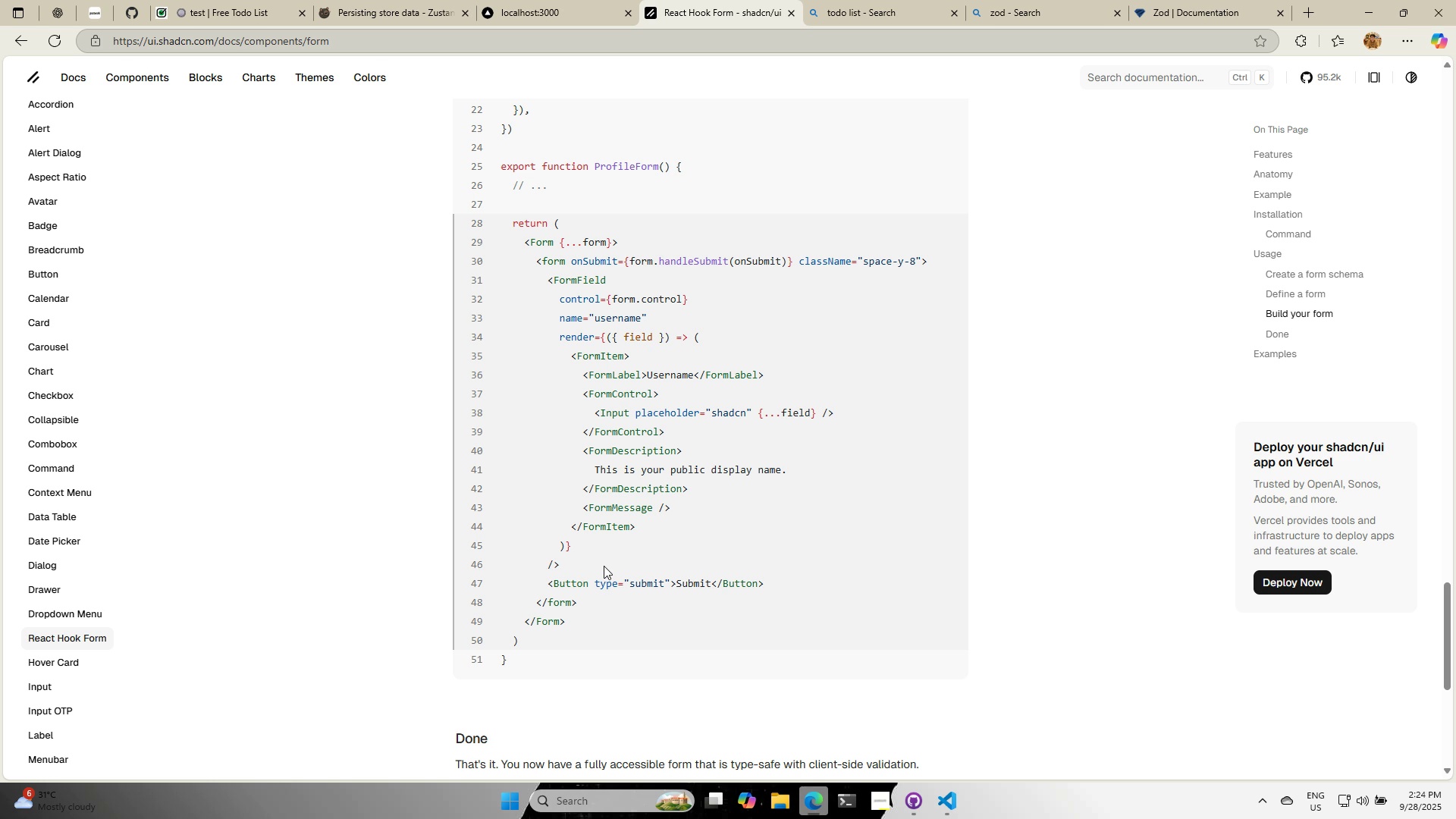 
key(Alt+Tab)
 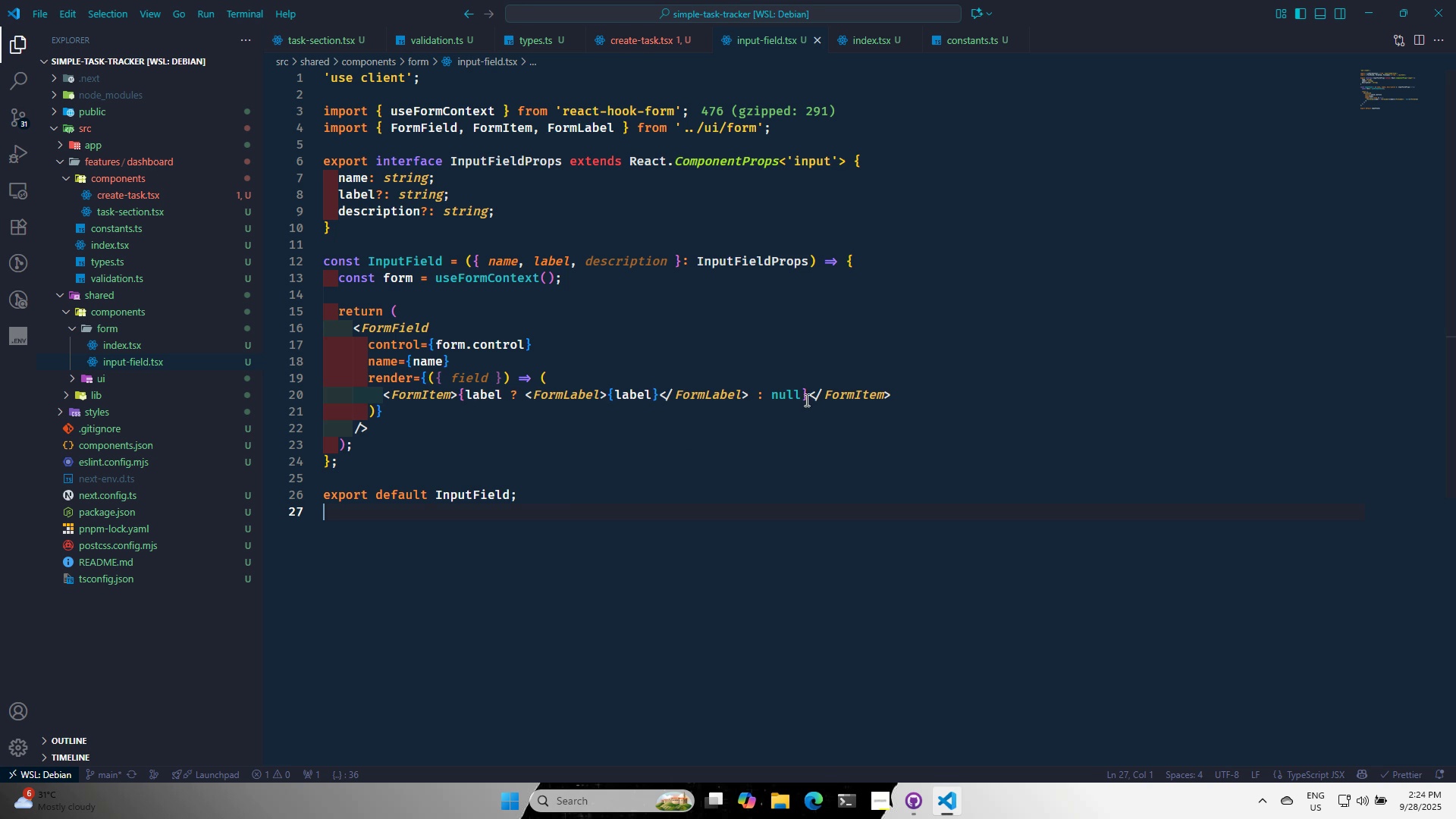 
left_click([805, 397])
 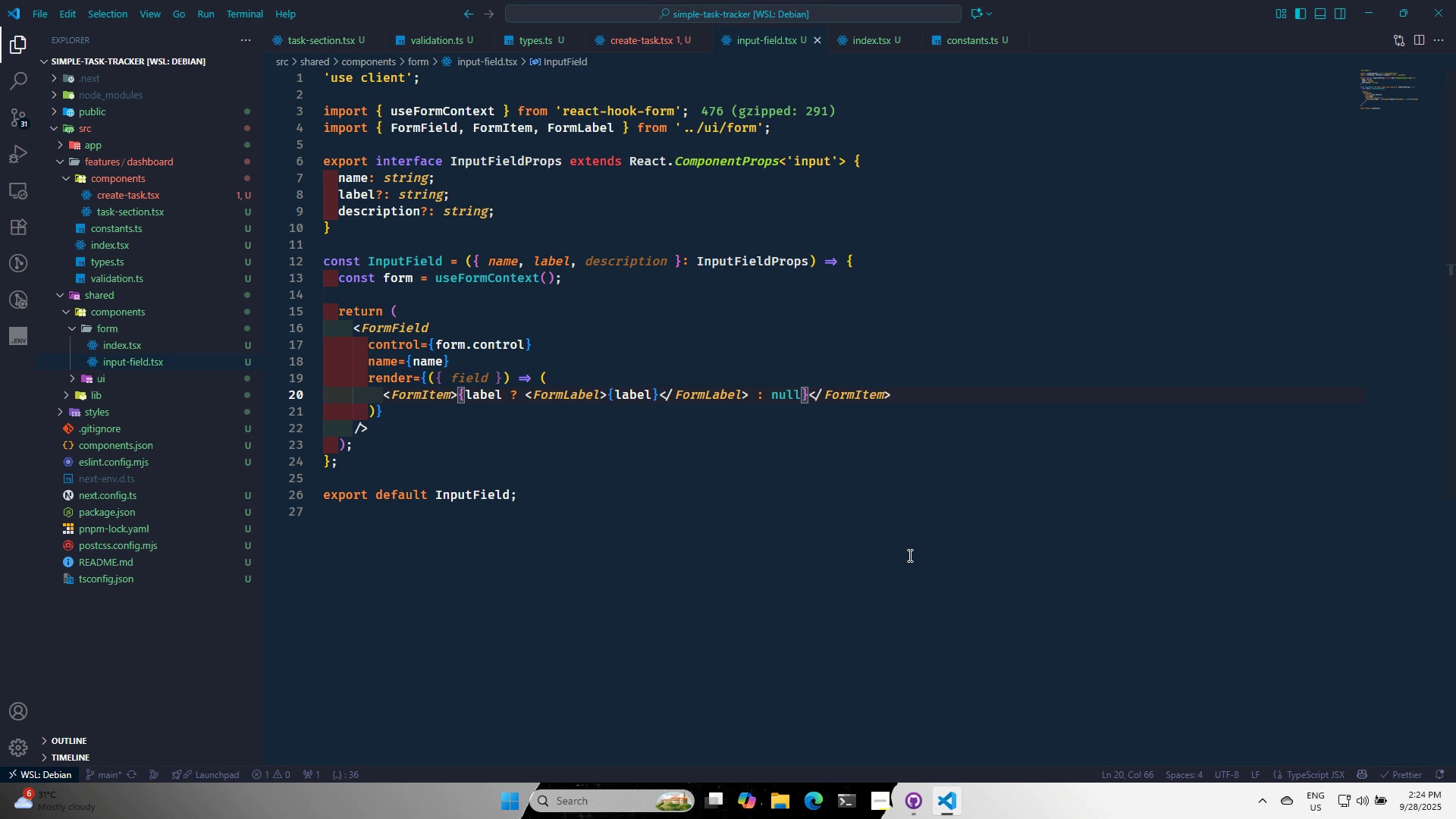 
type( <FormCon)